 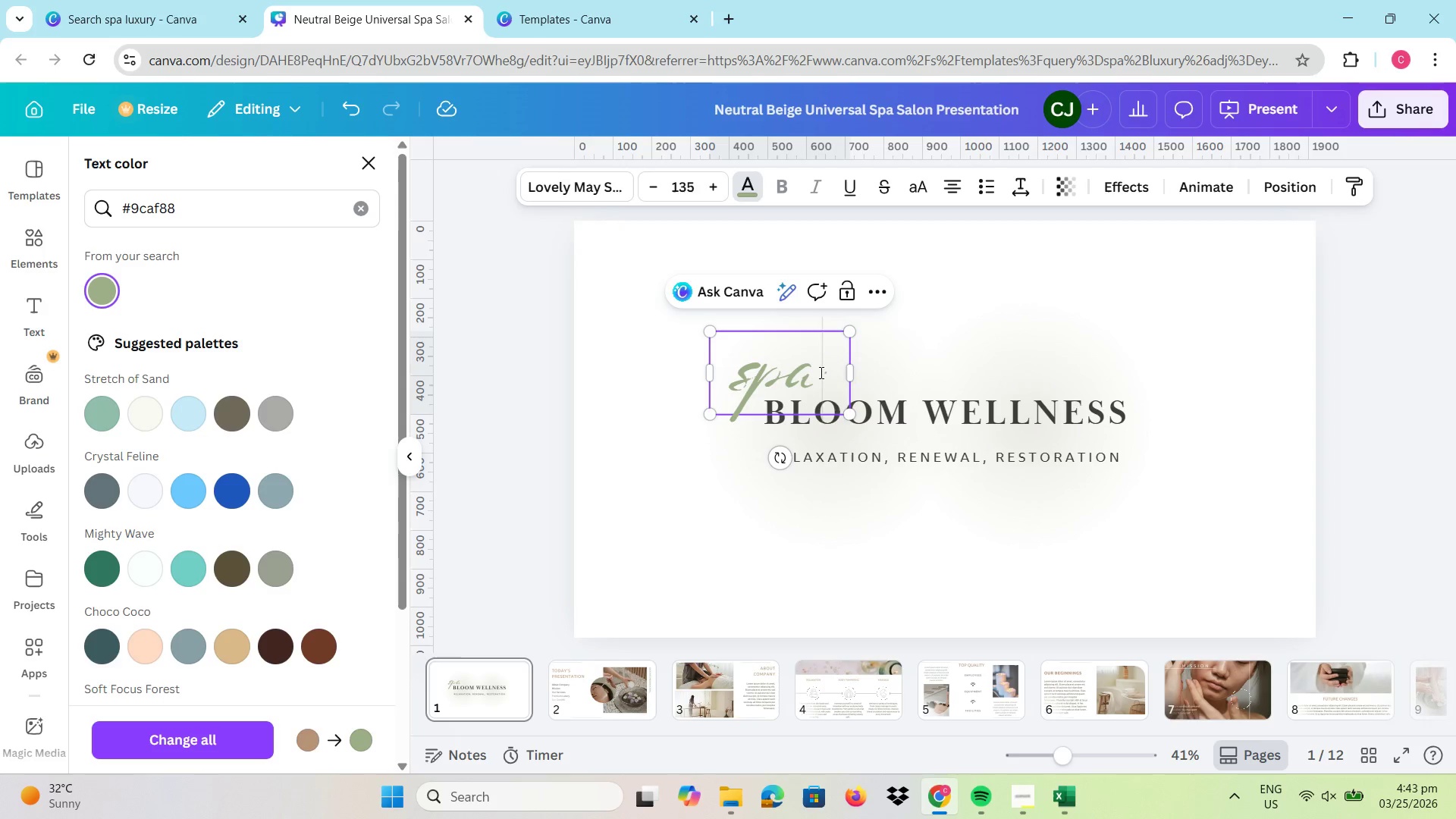 
left_click_drag(start_coordinate=[820, 372], to_coordinate=[745, 366])
 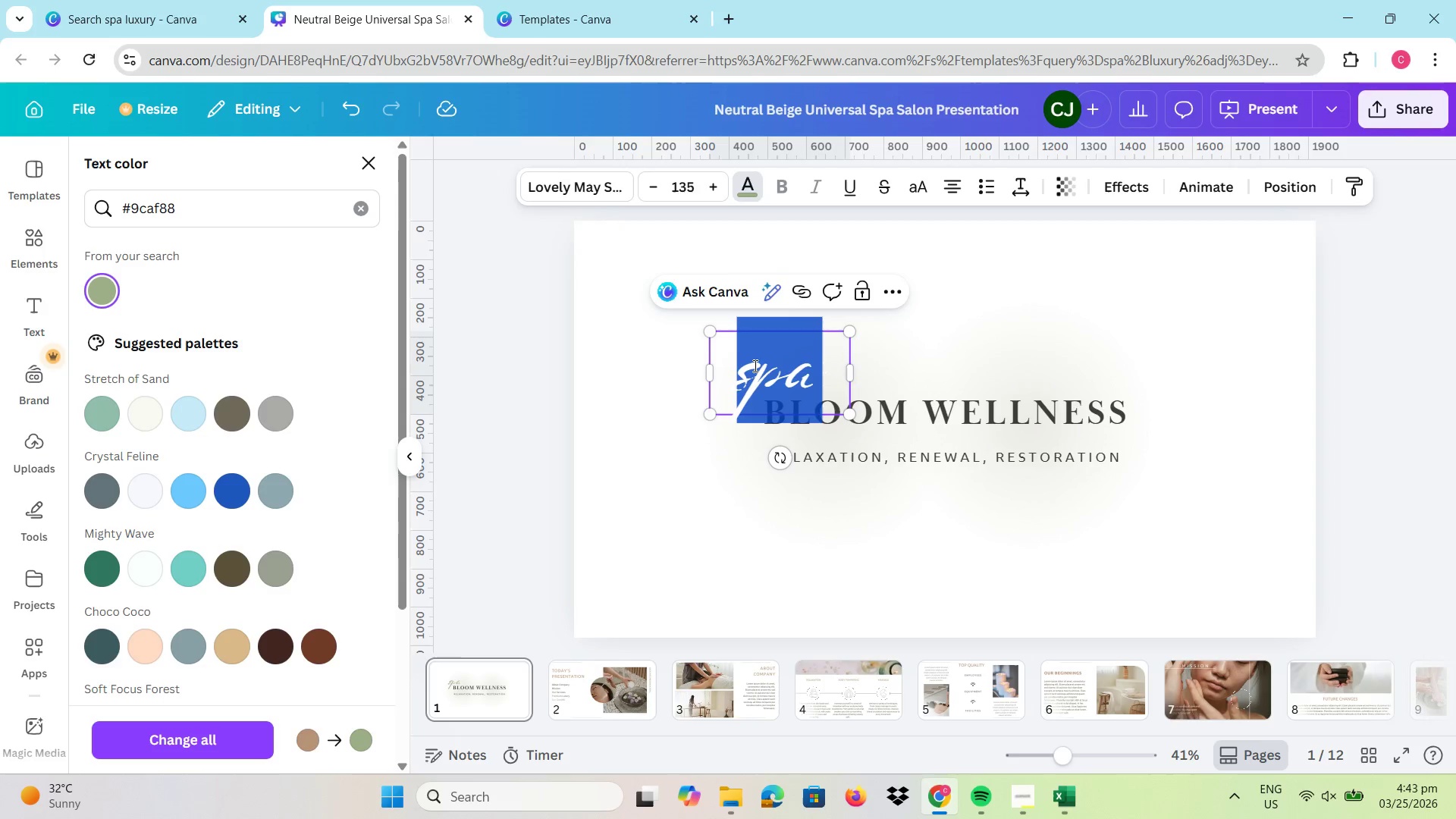 
right_click([754, 366])
 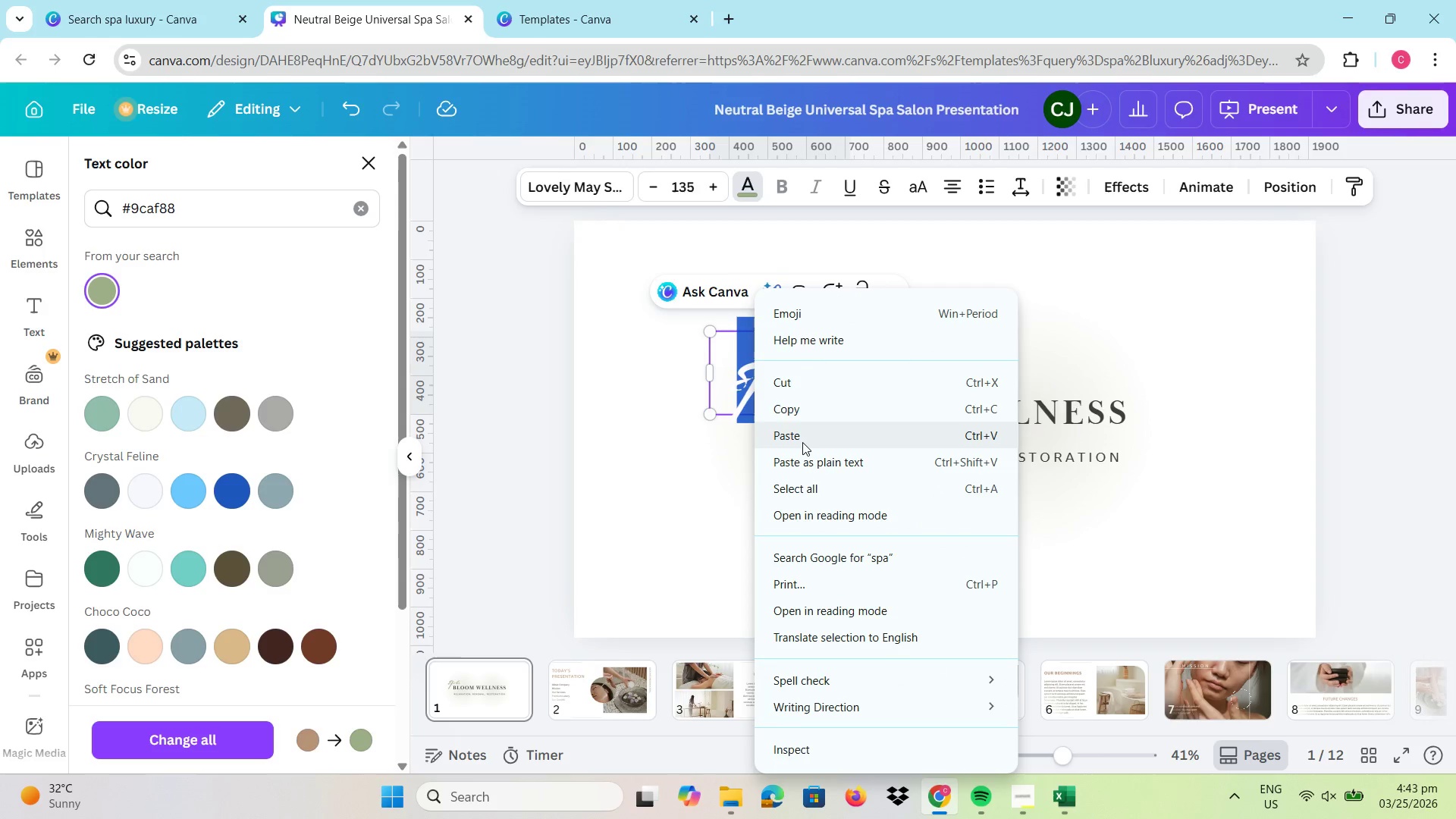 
left_click([802, 439])
 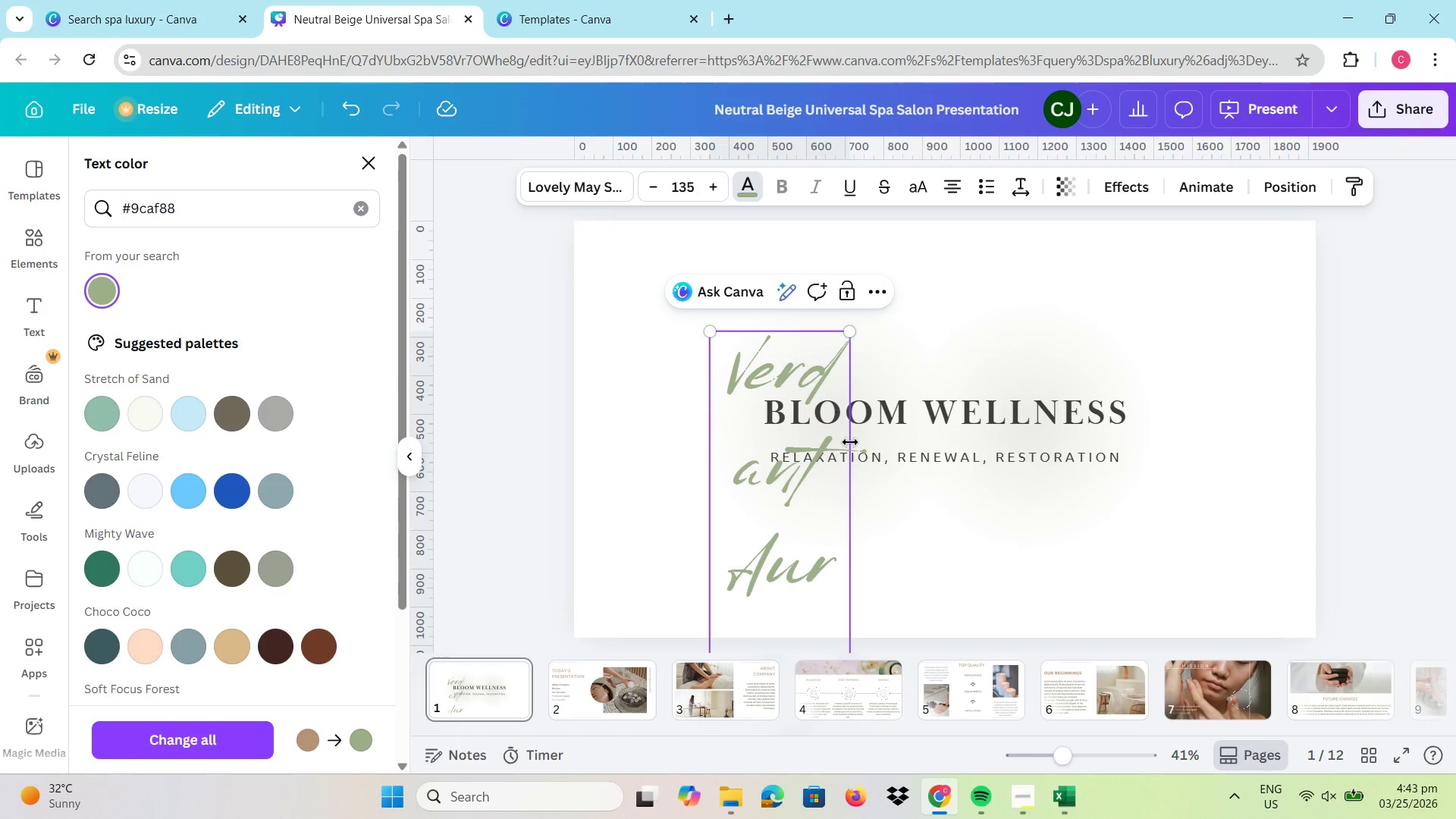 
left_click([846, 456])
 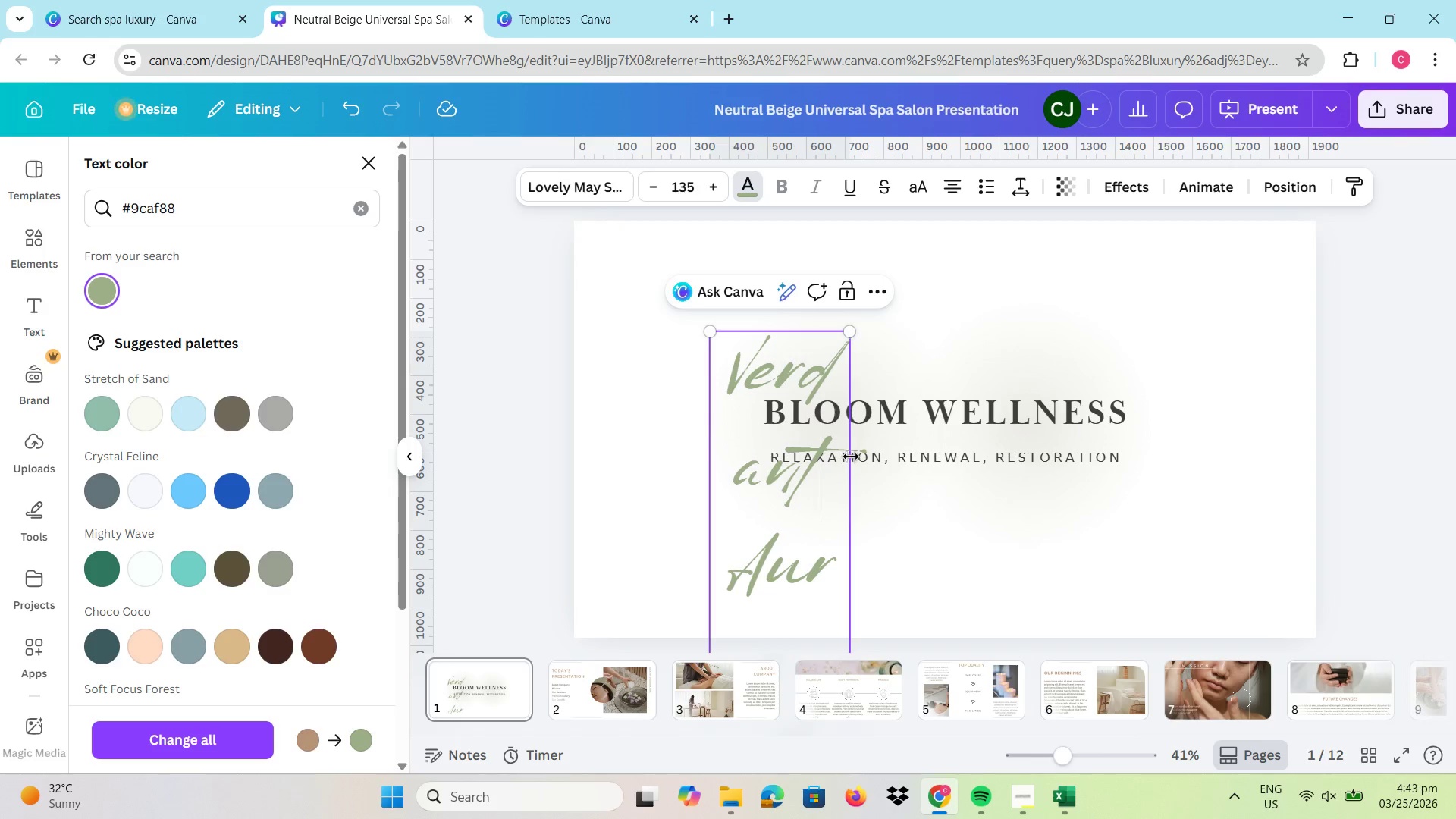 
left_click_drag(start_coordinate=[851, 457], to_coordinate=[1131, 338])
 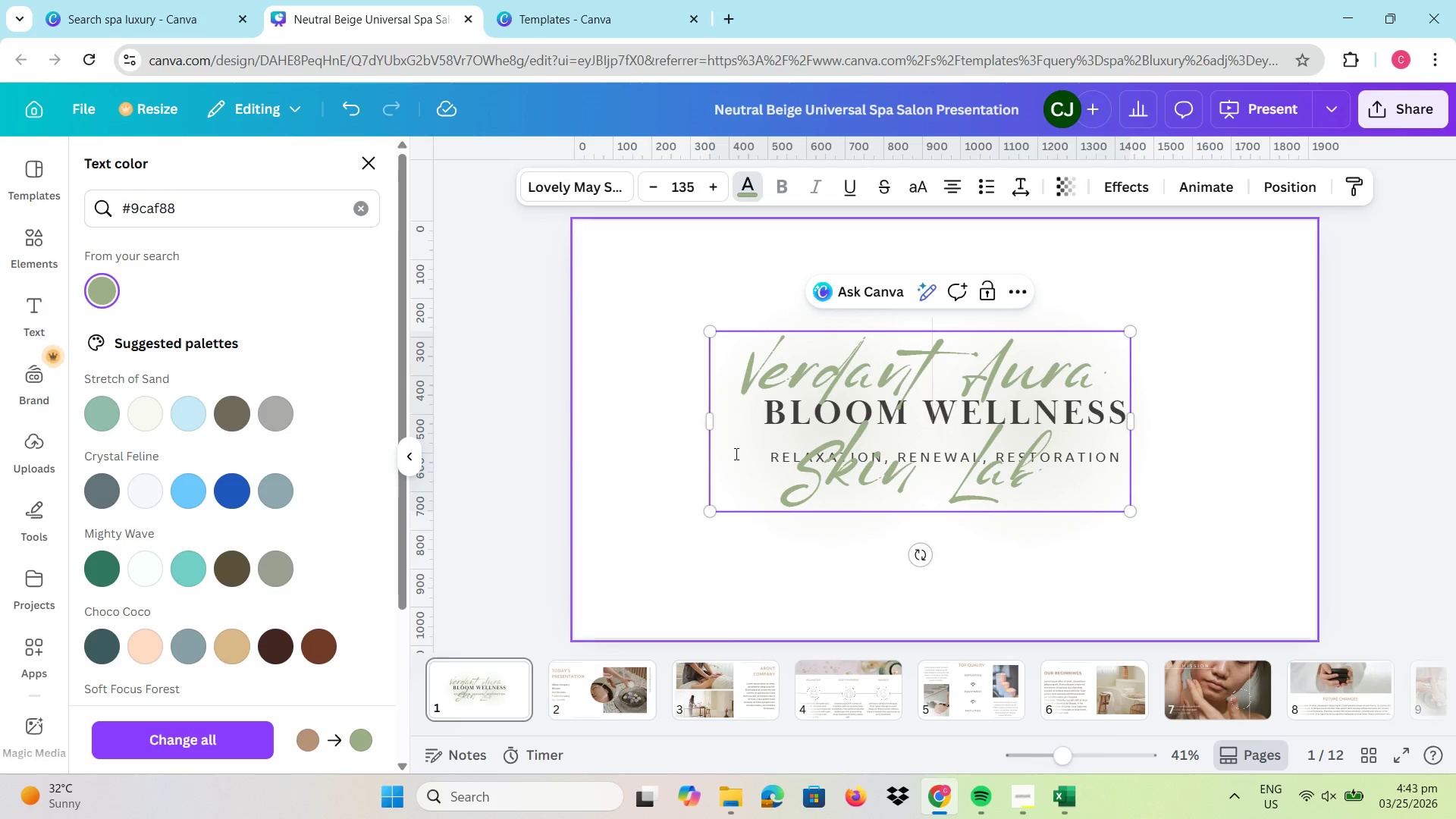 
left_click_drag(start_coordinate=[830, 438], to_coordinate=[787, 399])
 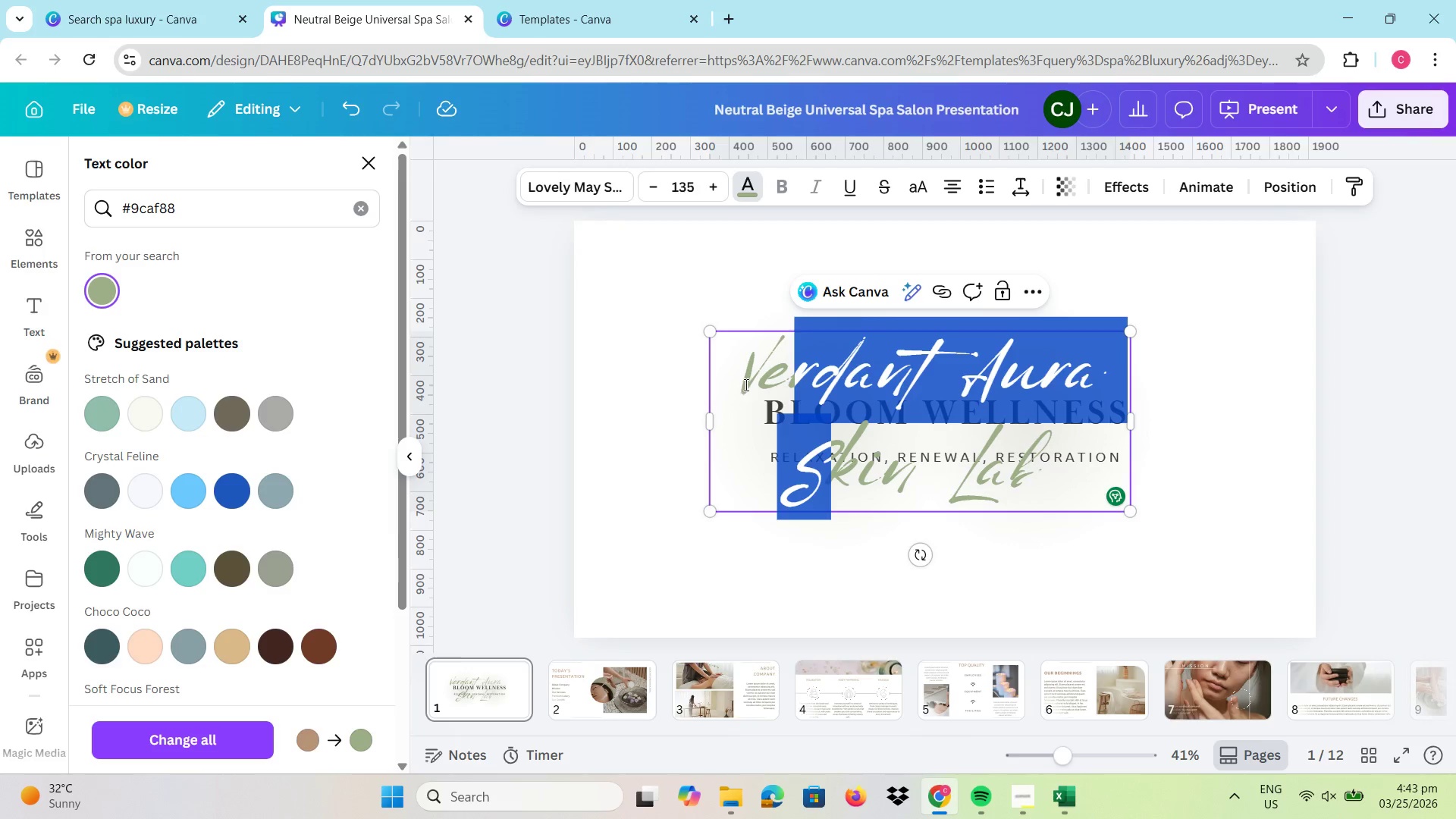 
left_click([743, 384])
 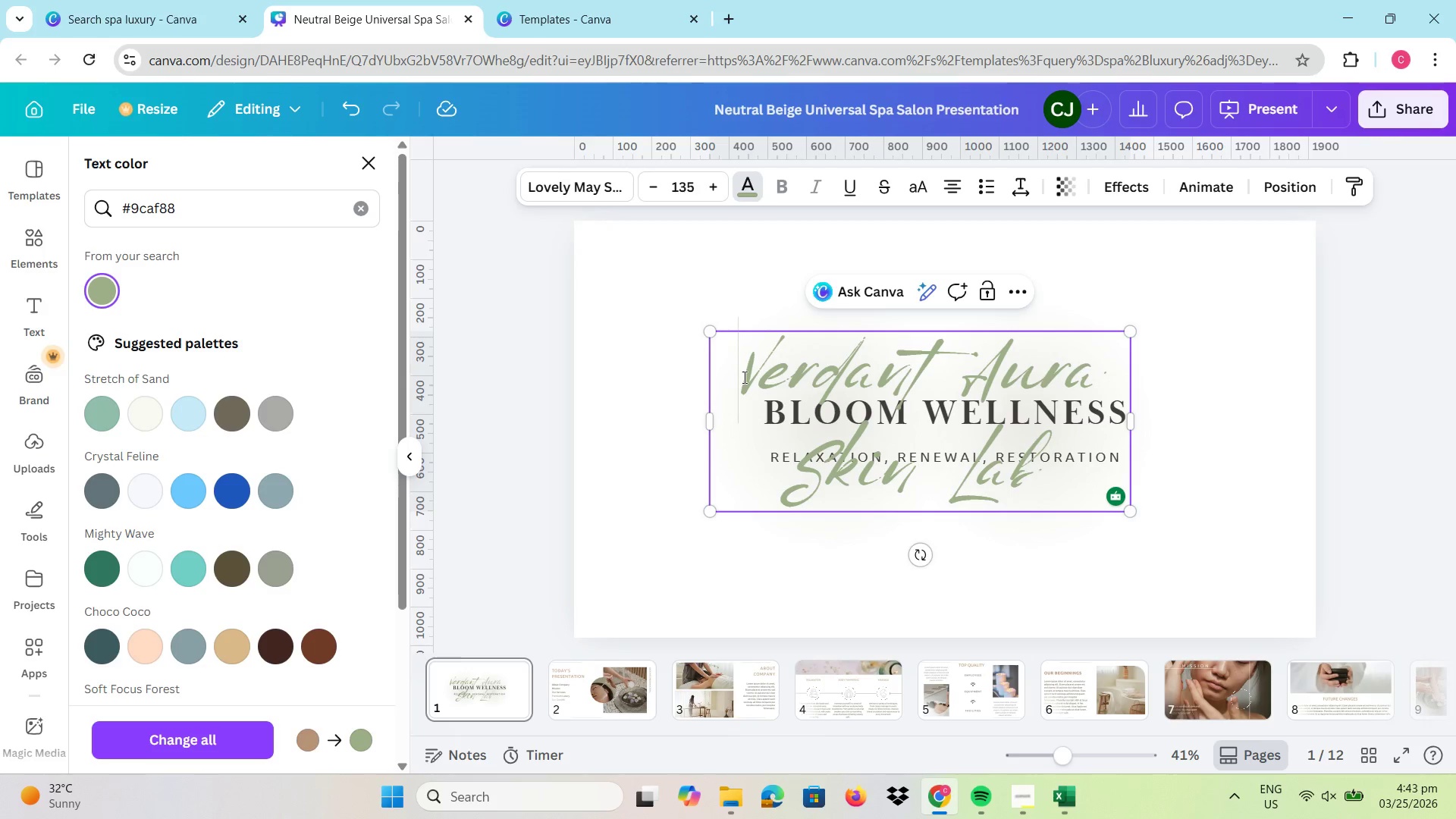 
left_click_drag(start_coordinate=[743, 377], to_coordinate=[1059, 475])
 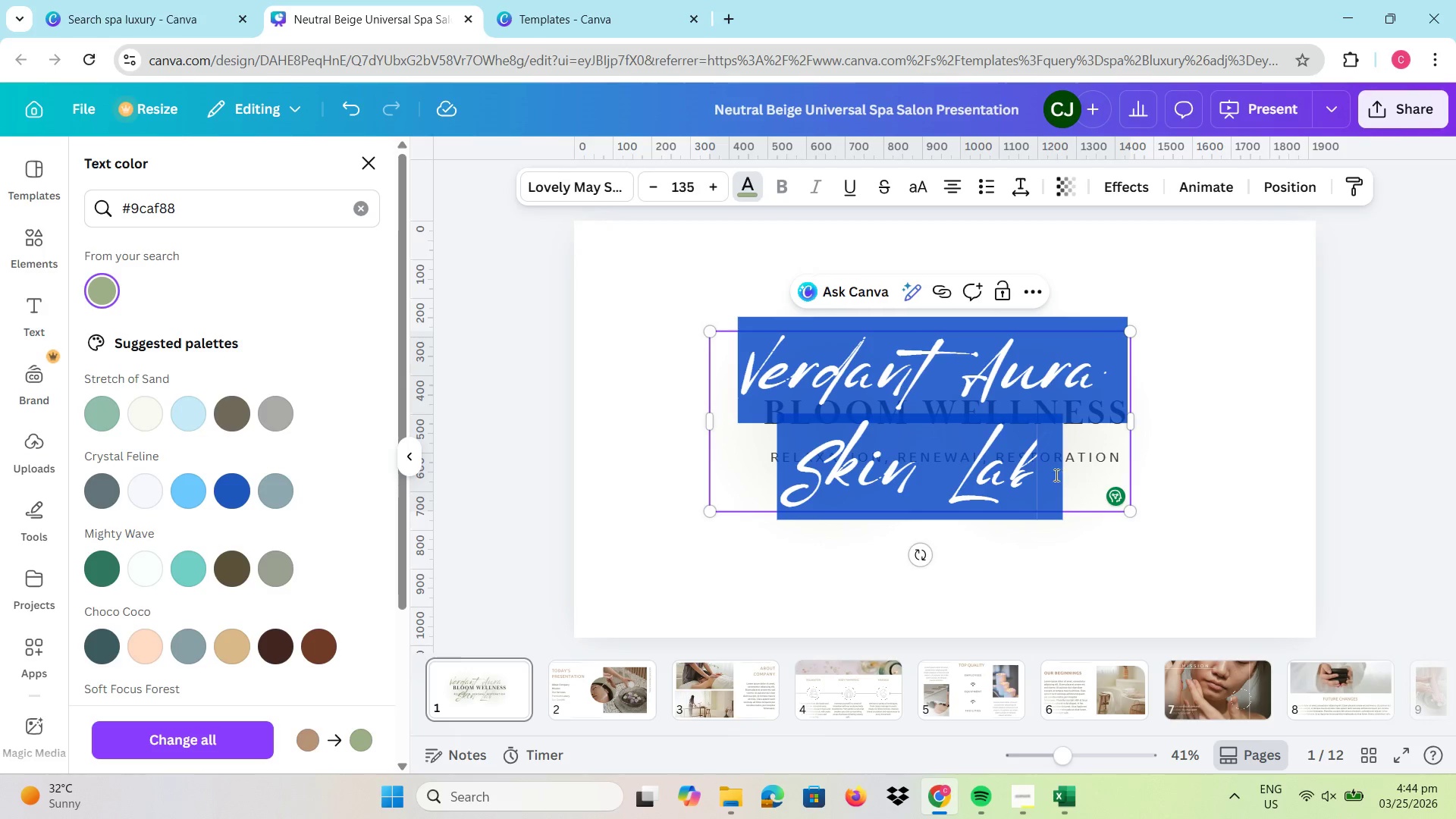 
key(Control+C)
 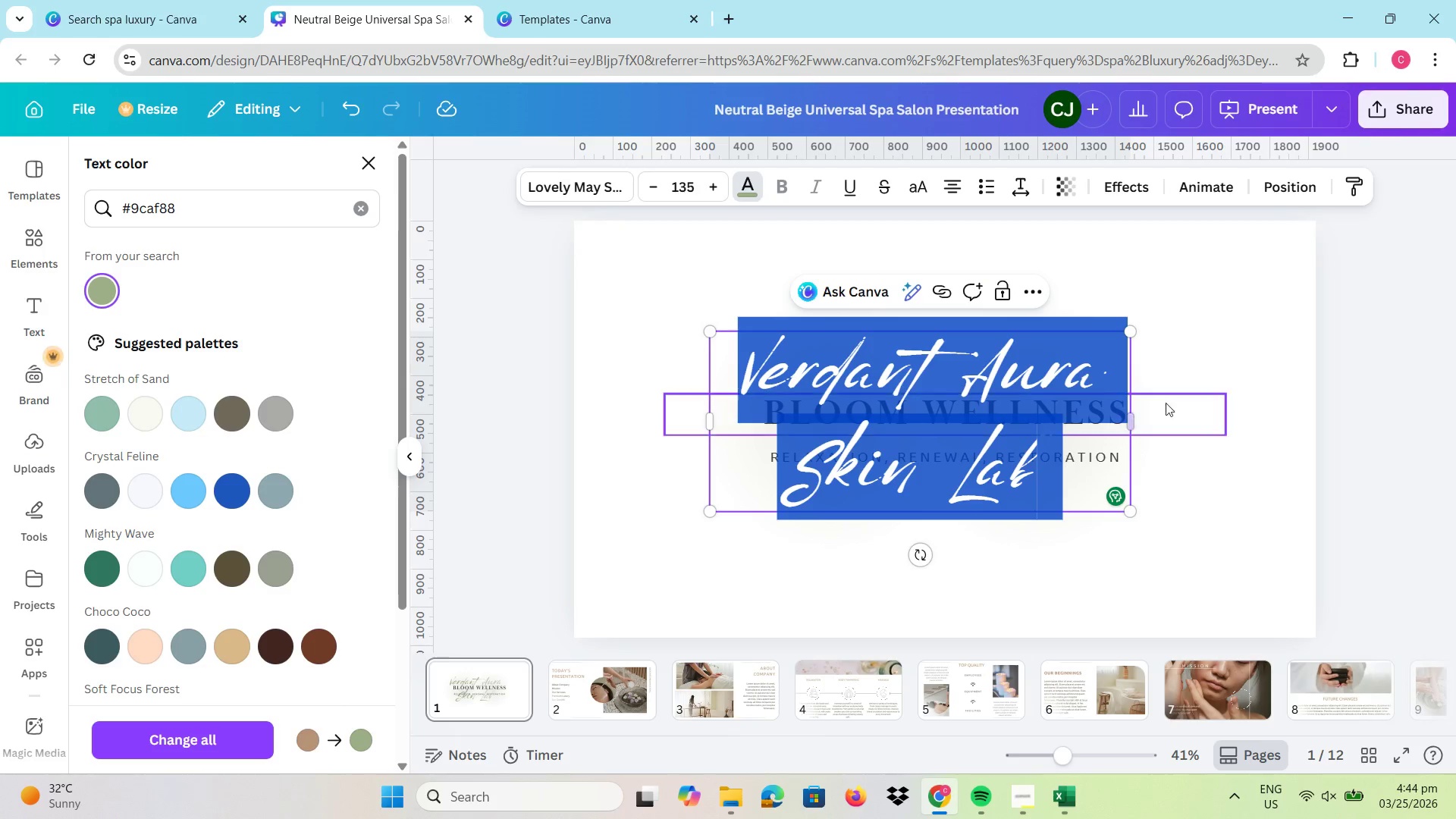 
left_click([1172, 398])
 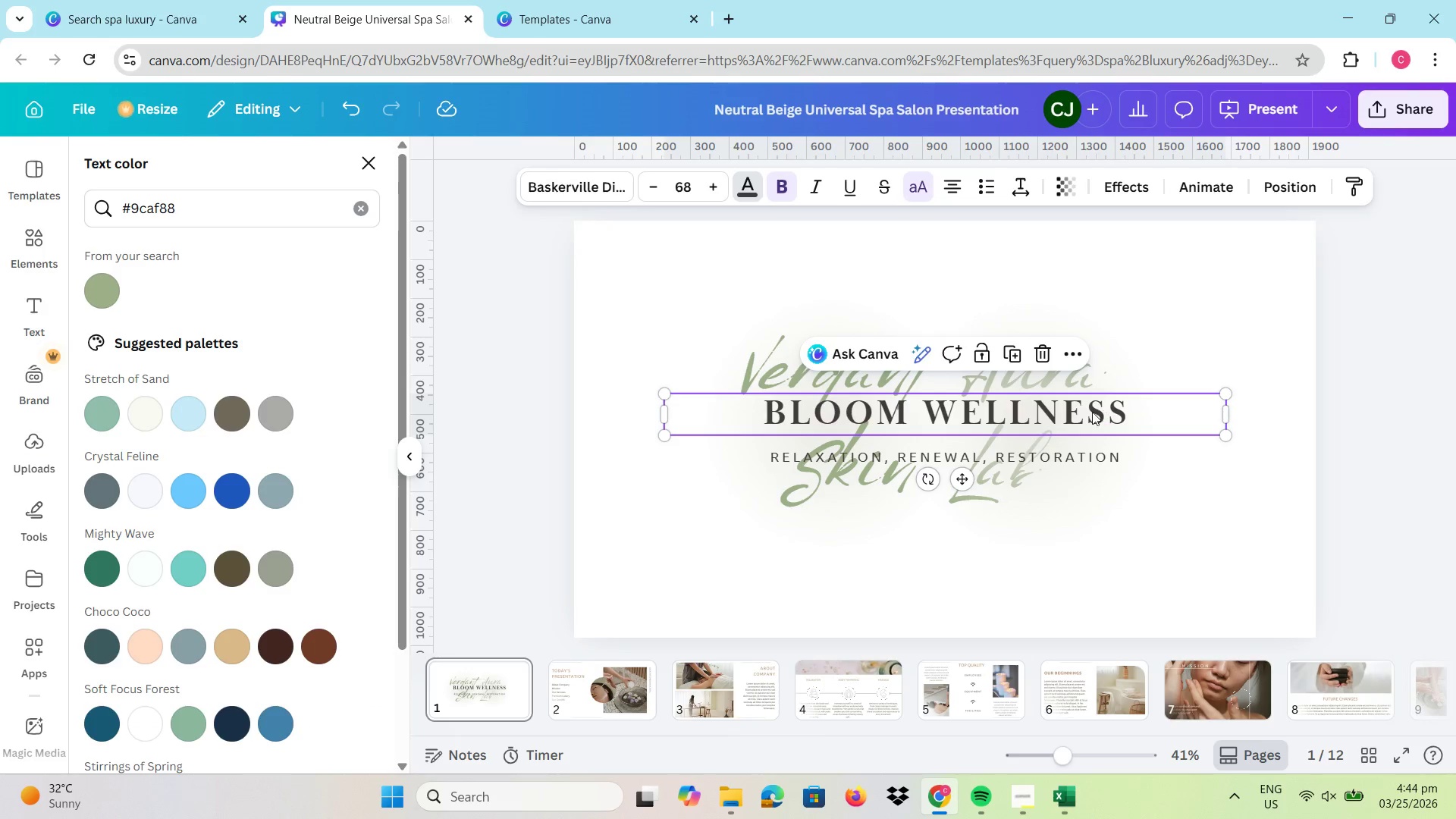 
double_click([1092, 413])
 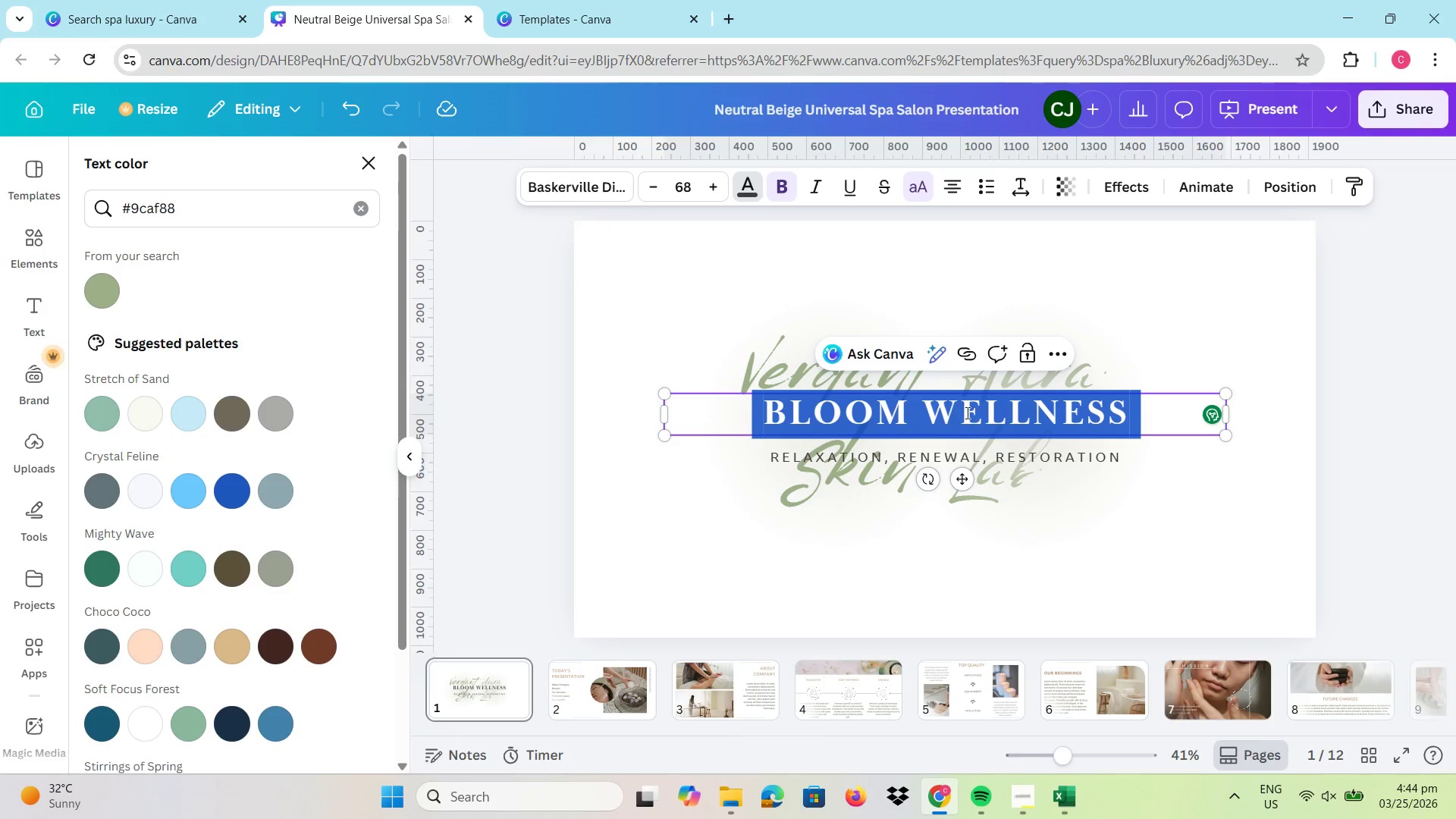 
left_click([916, 411])
 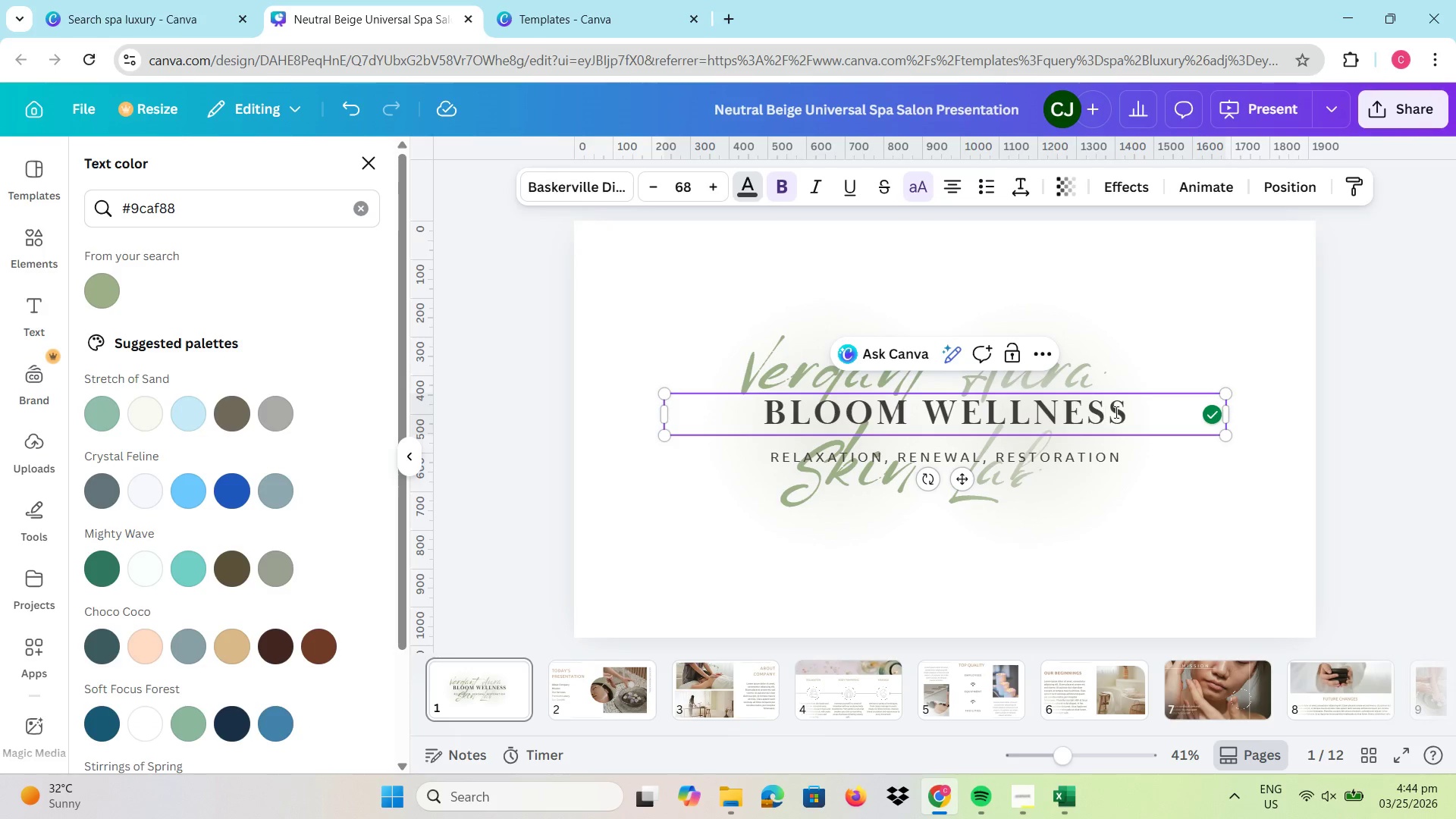 
left_click_drag(start_coordinate=[1125, 412], to_coordinate=[785, 406])
 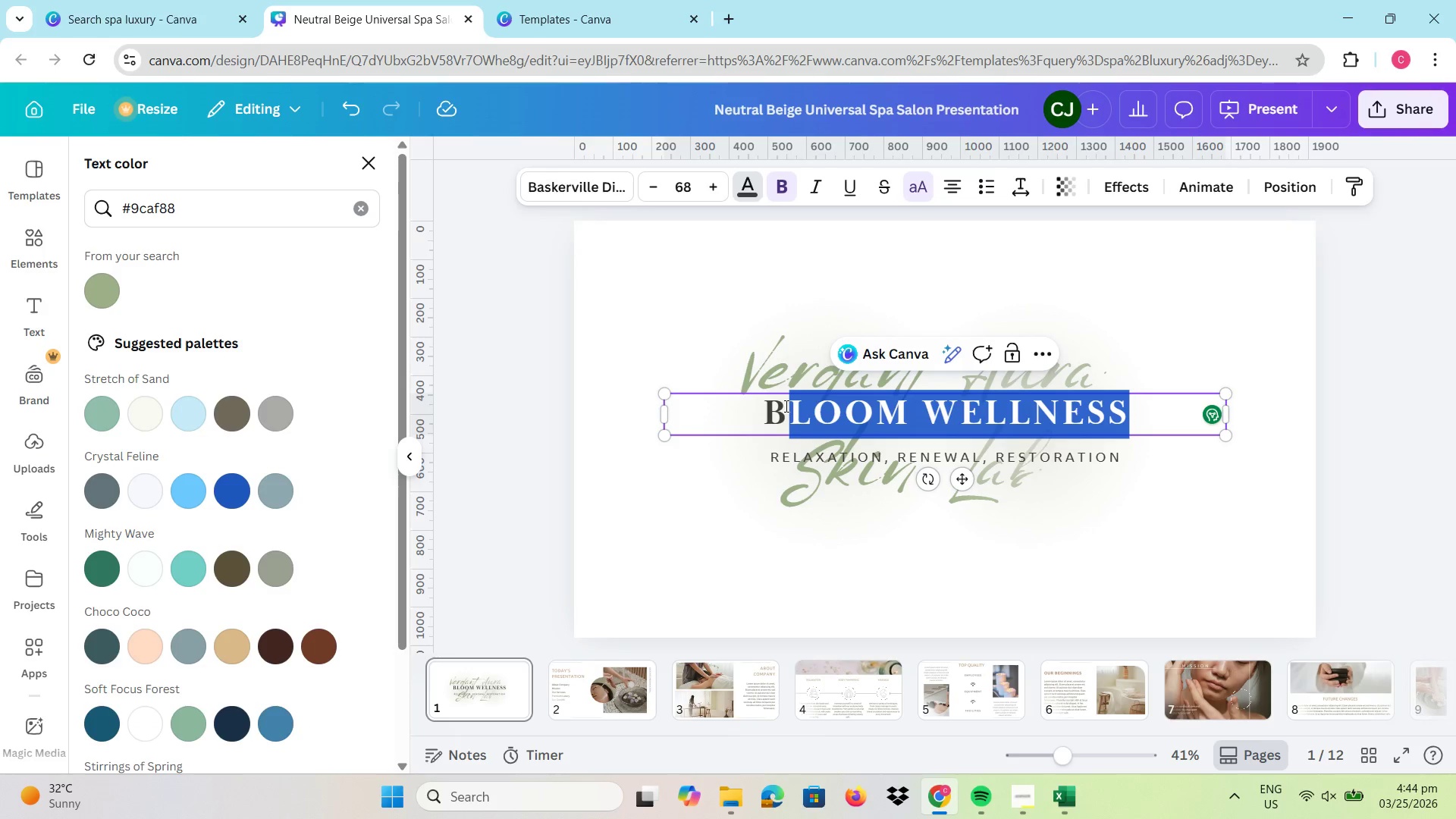 
left_click([785, 406])
 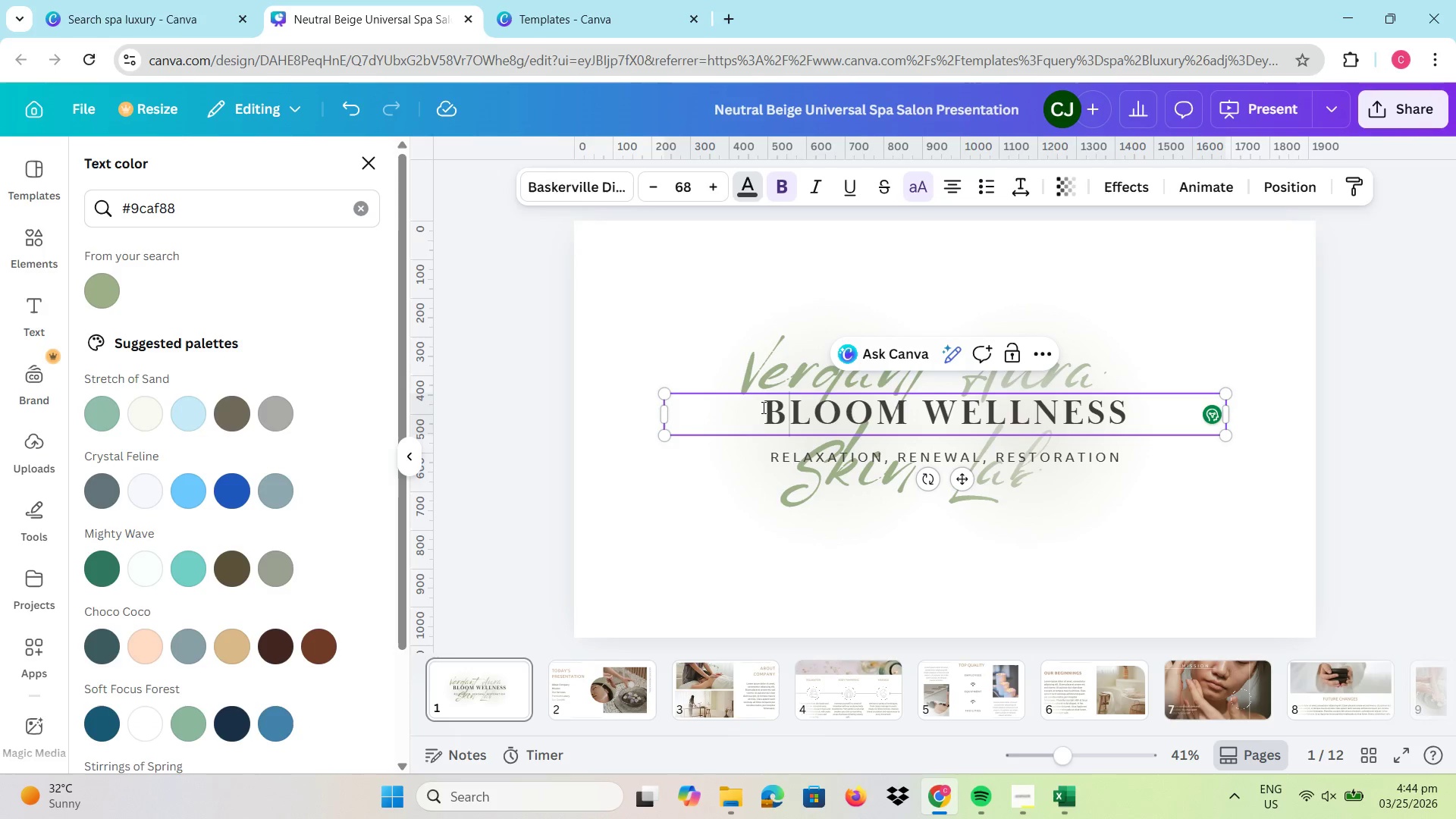 
left_click_drag(start_coordinate=[762, 407], to_coordinate=[1143, 406])
 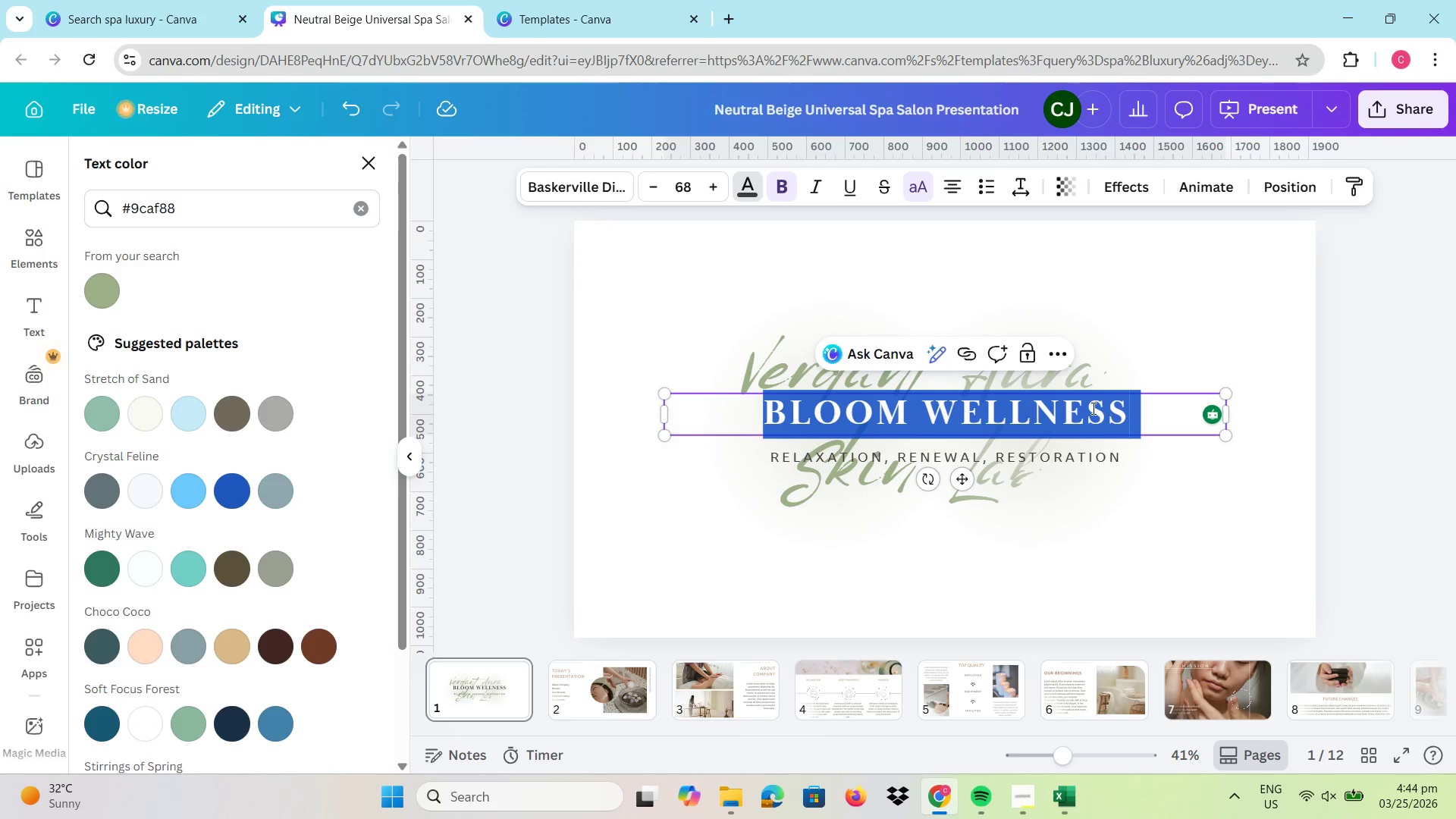 
right_click([1092, 408])
 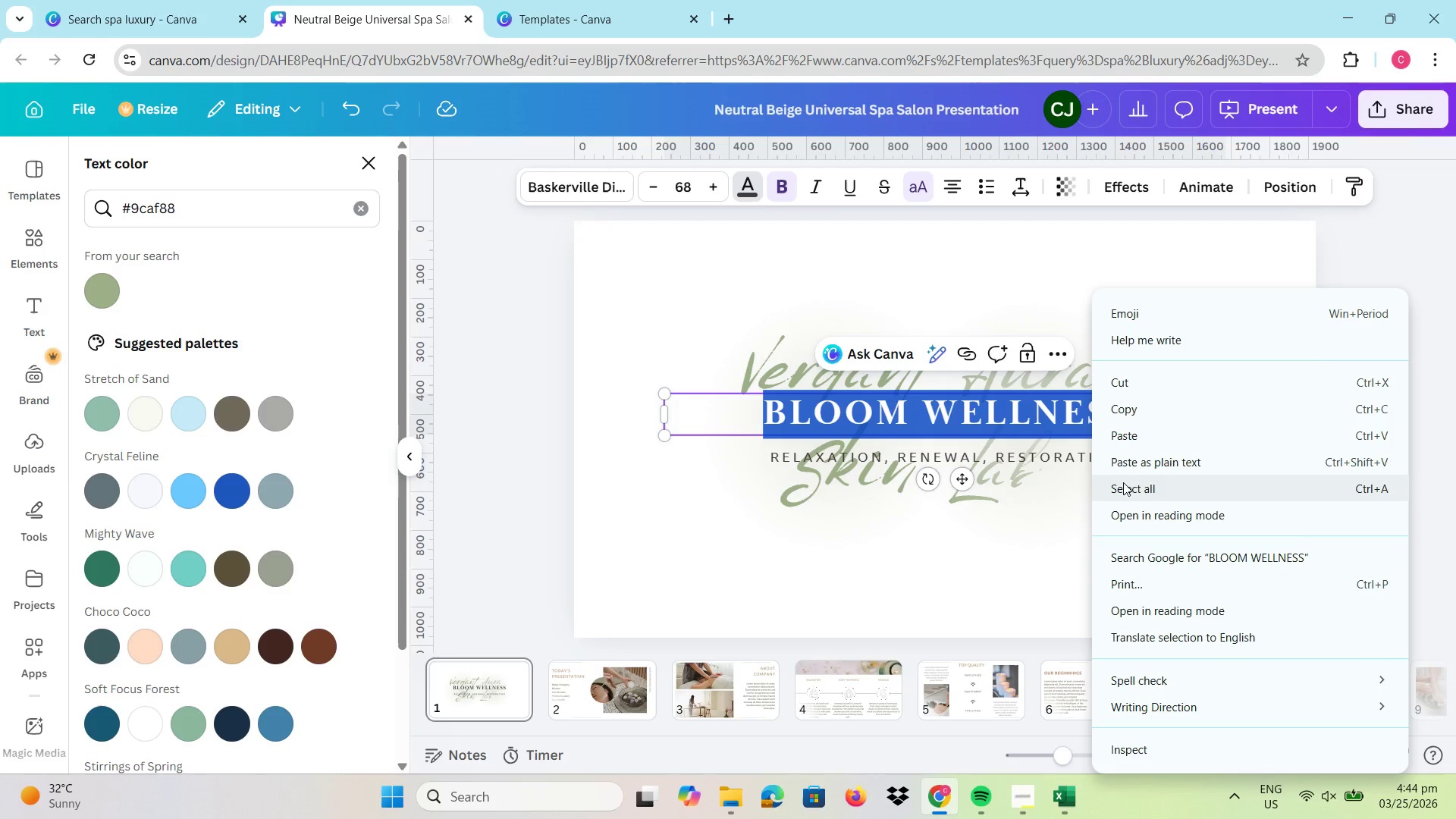 
left_click([1134, 443])
 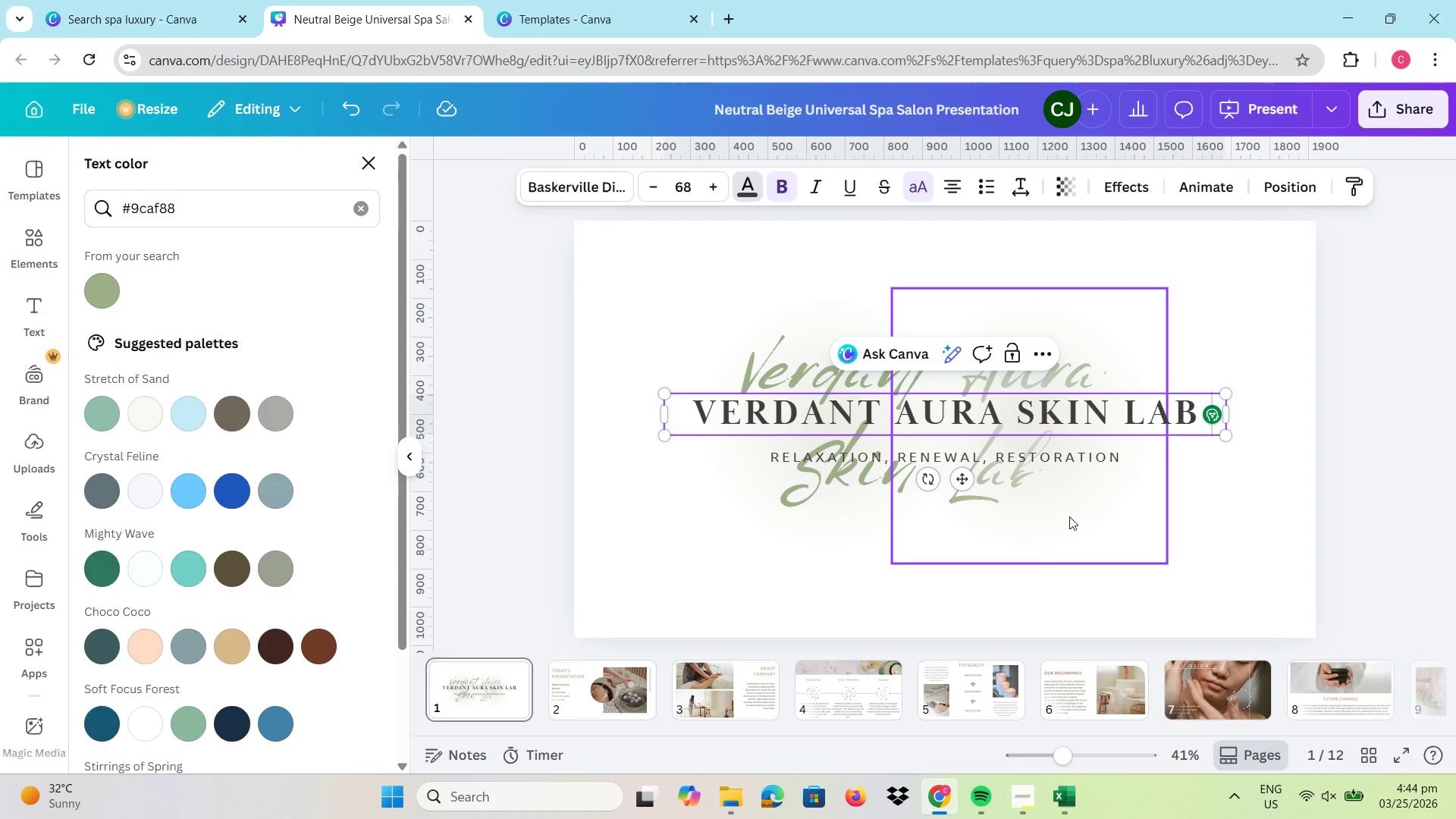 
left_click([1037, 549])
 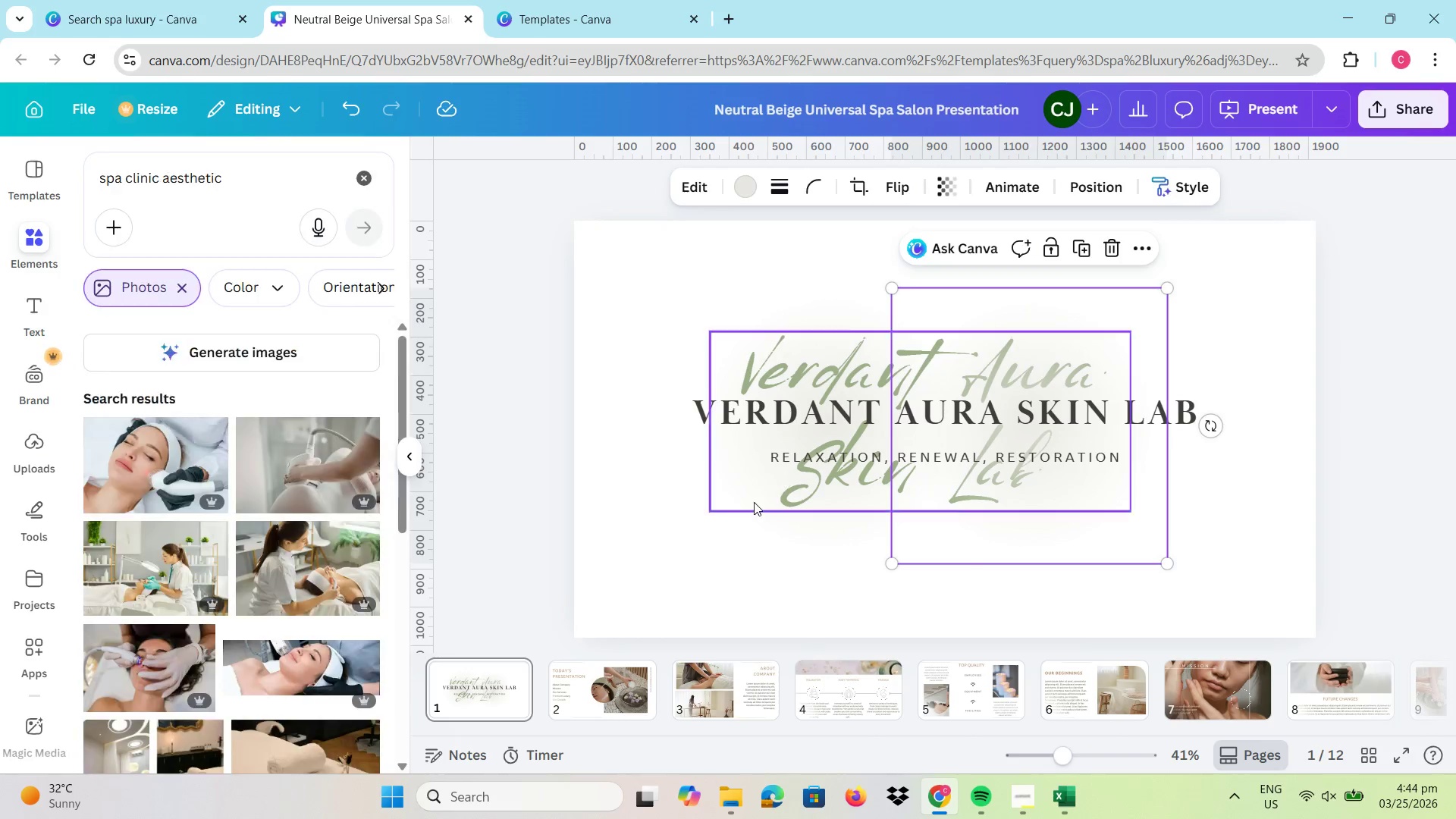 
left_click([730, 542])
 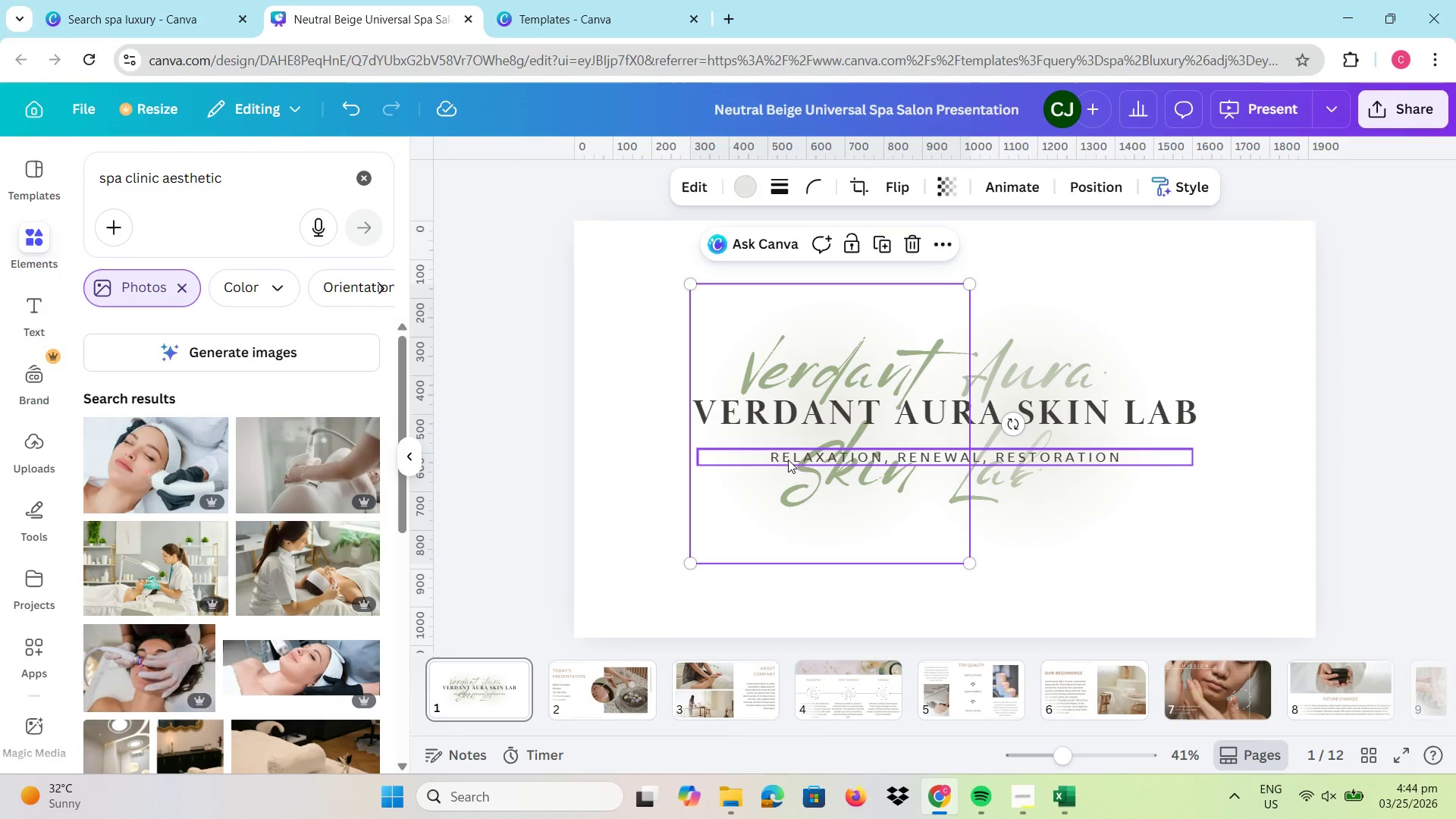 
left_click([788, 460])
 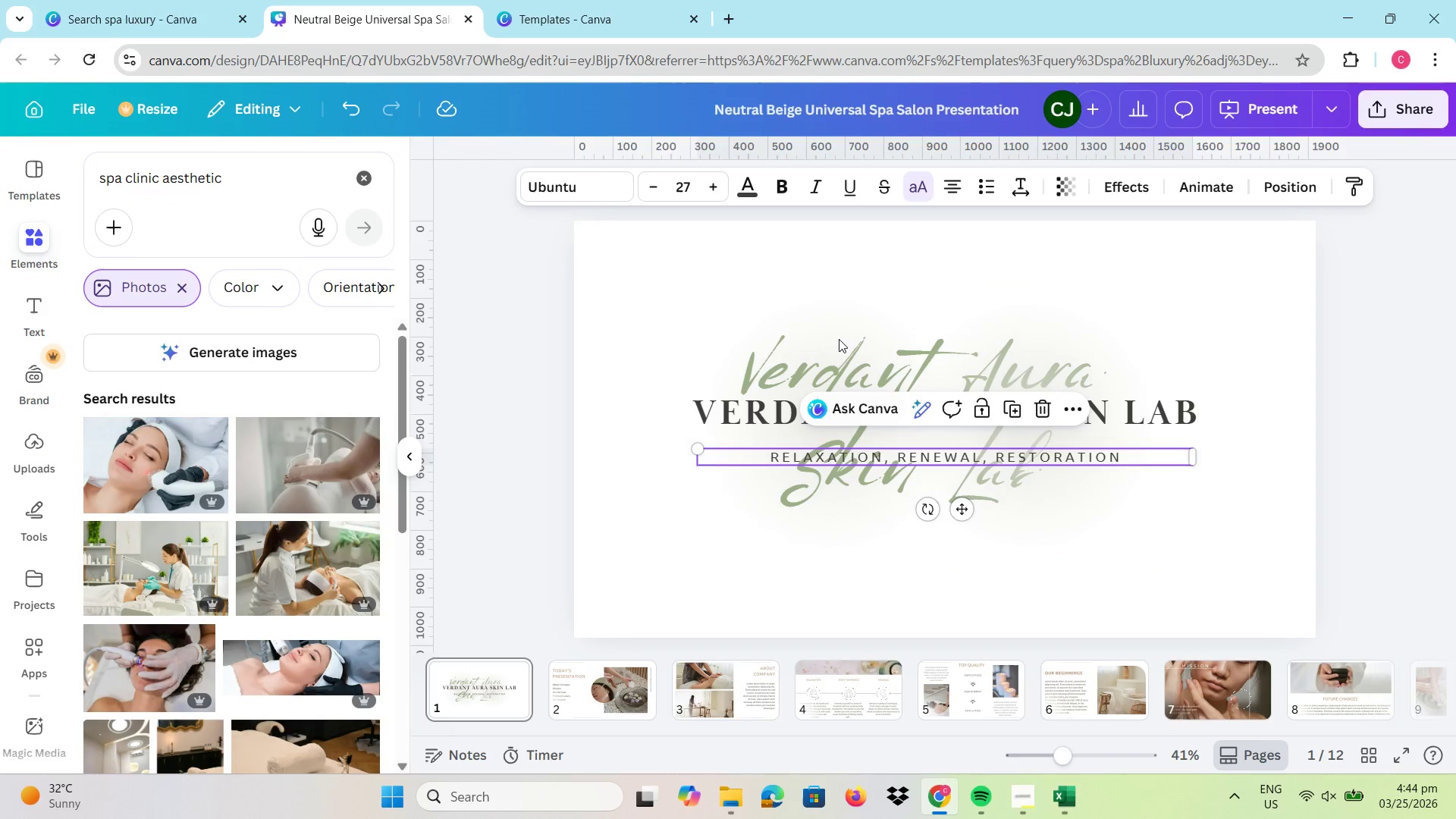 
left_click([824, 367])
 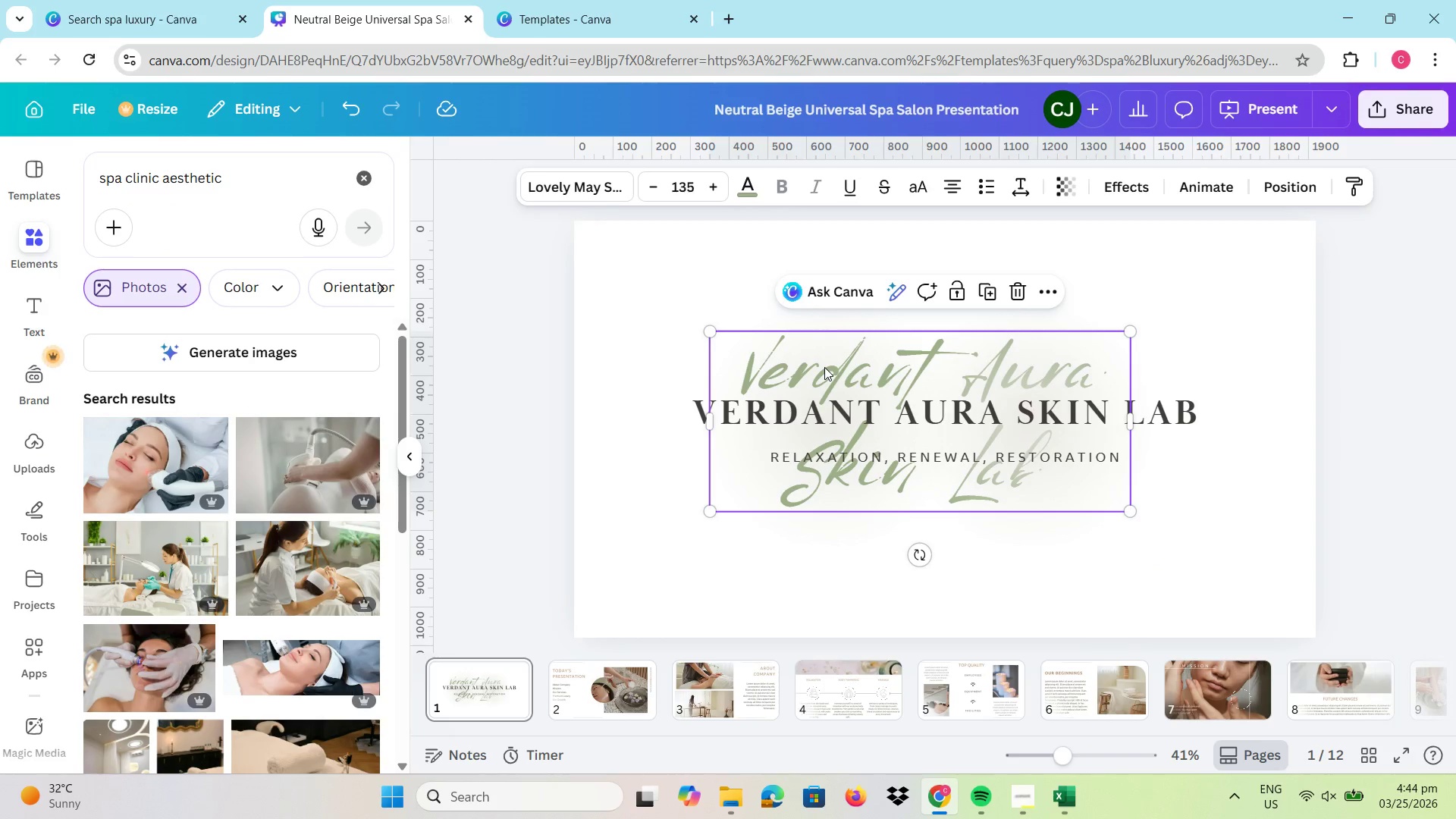 
left_click_drag(start_coordinate=[824, 367], to_coordinate=[844, 367])
 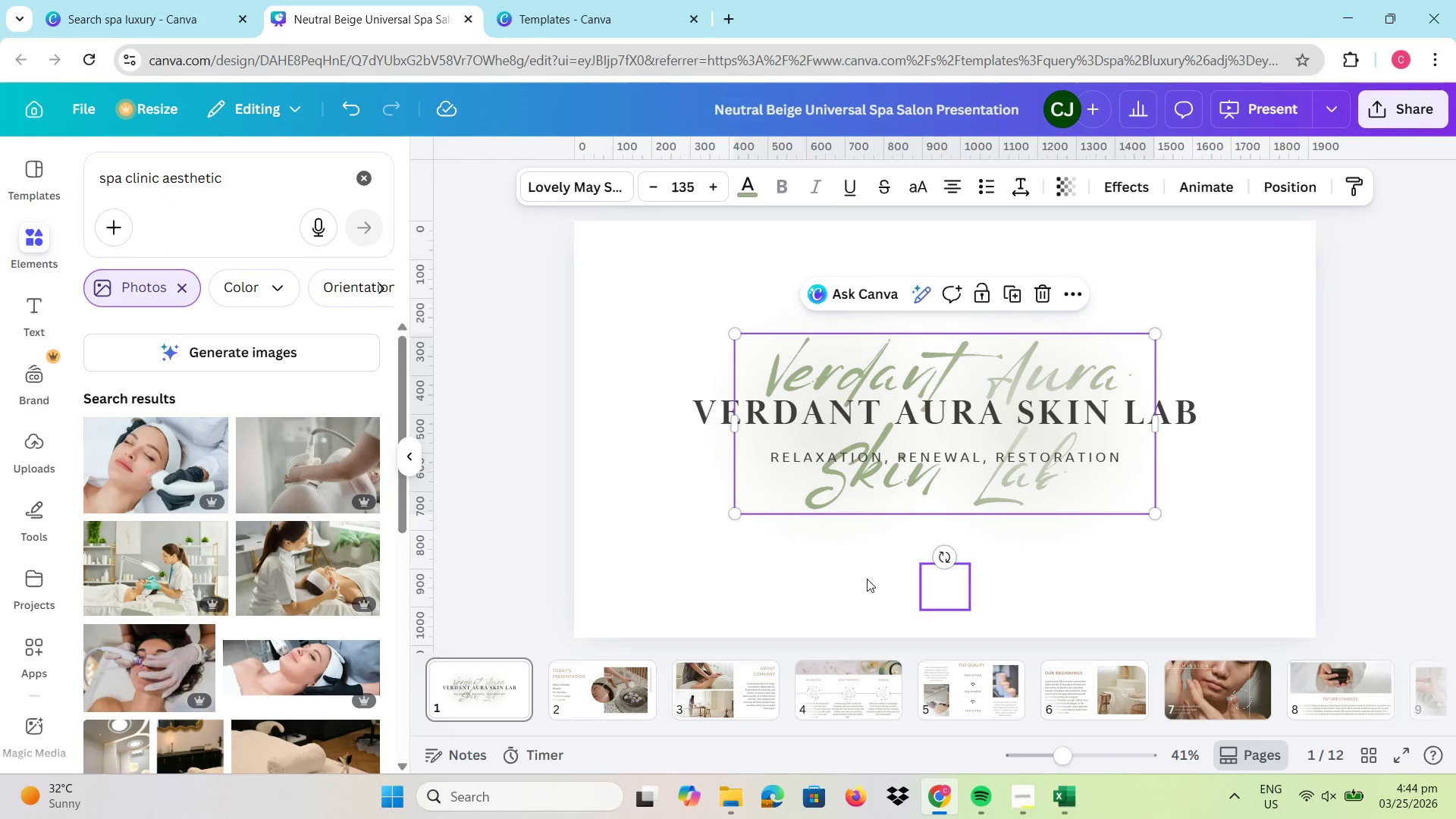 
left_click([818, 580])
 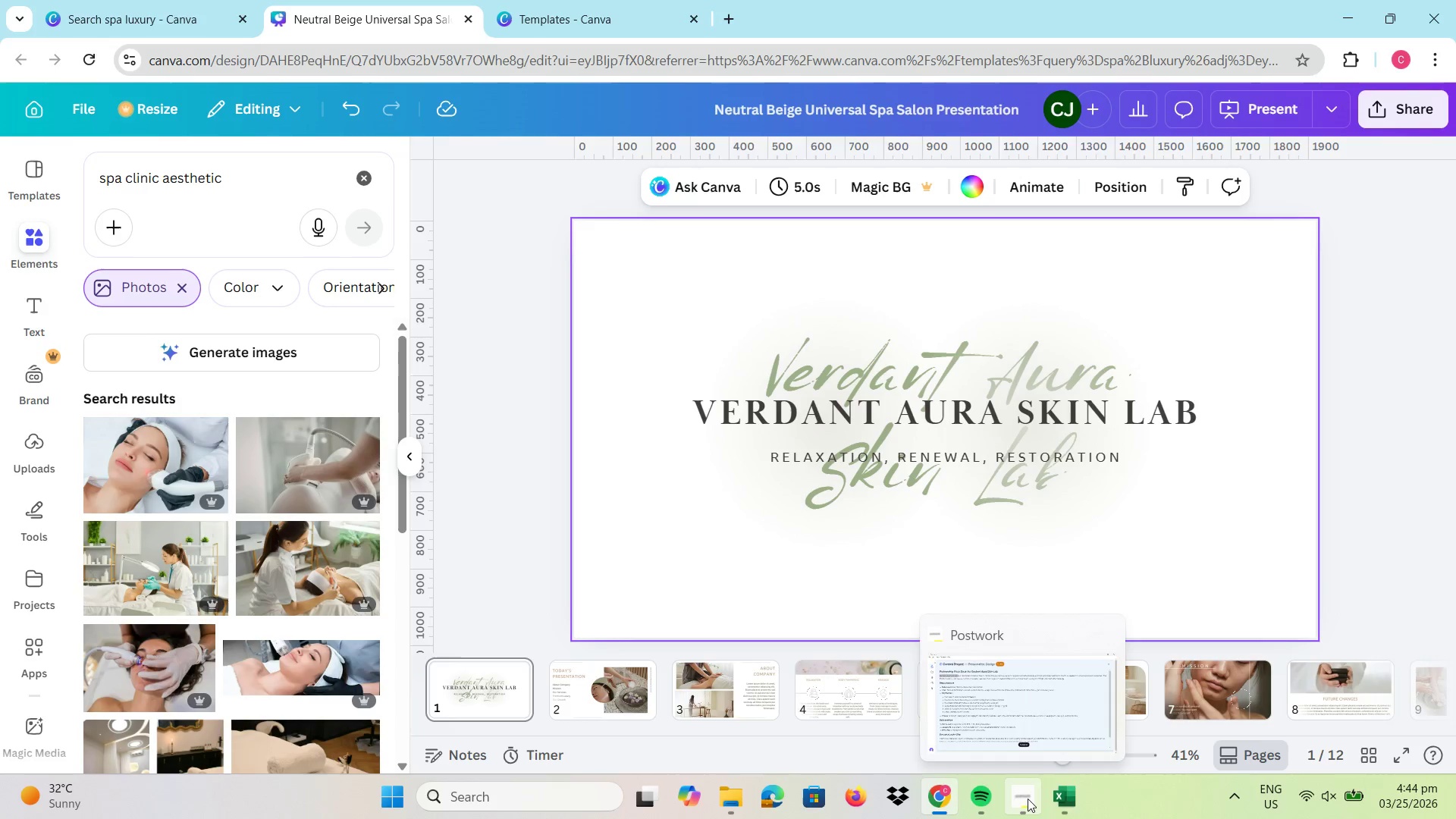 
left_click([1028, 799])